 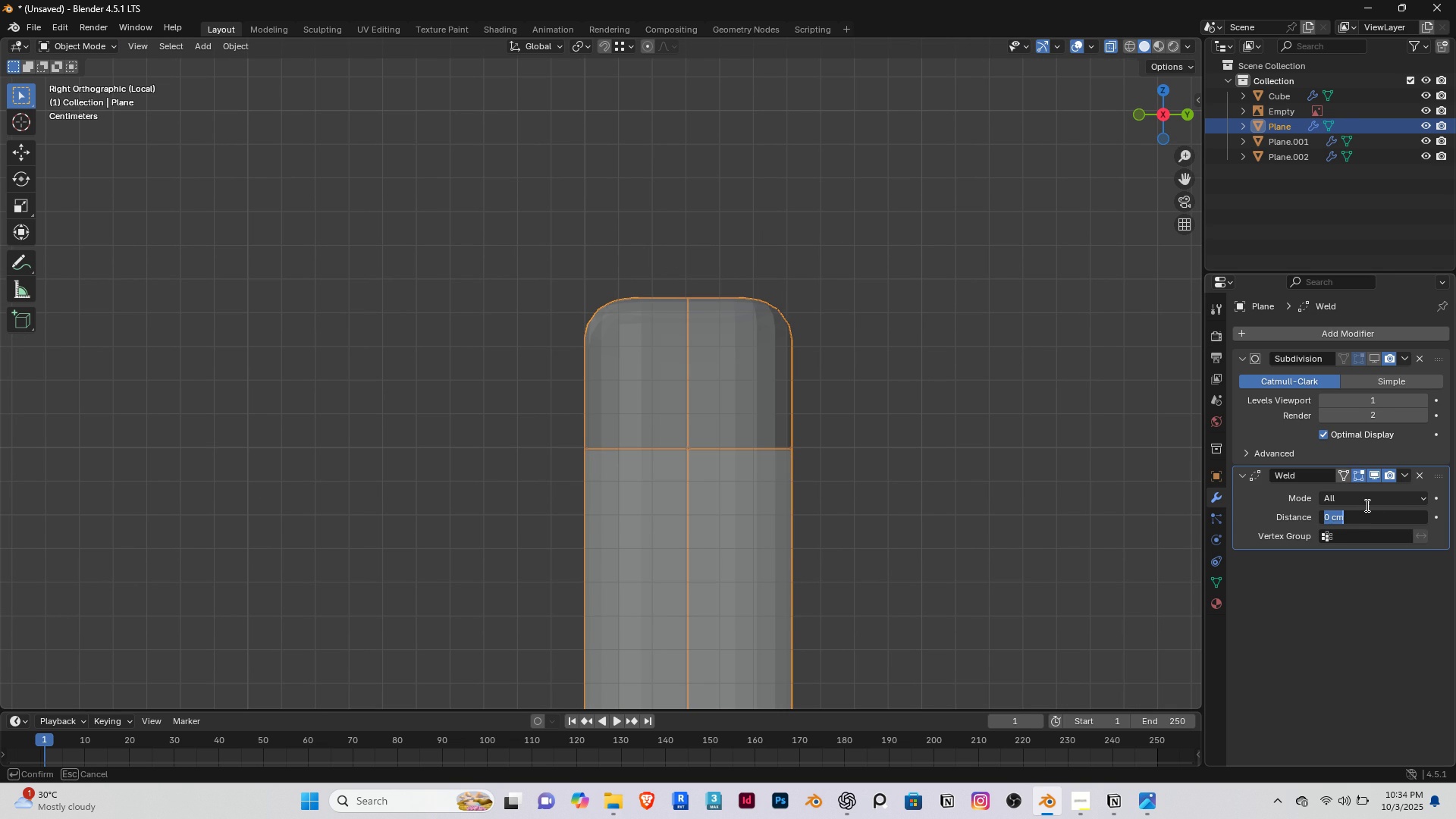 
key(Period)
 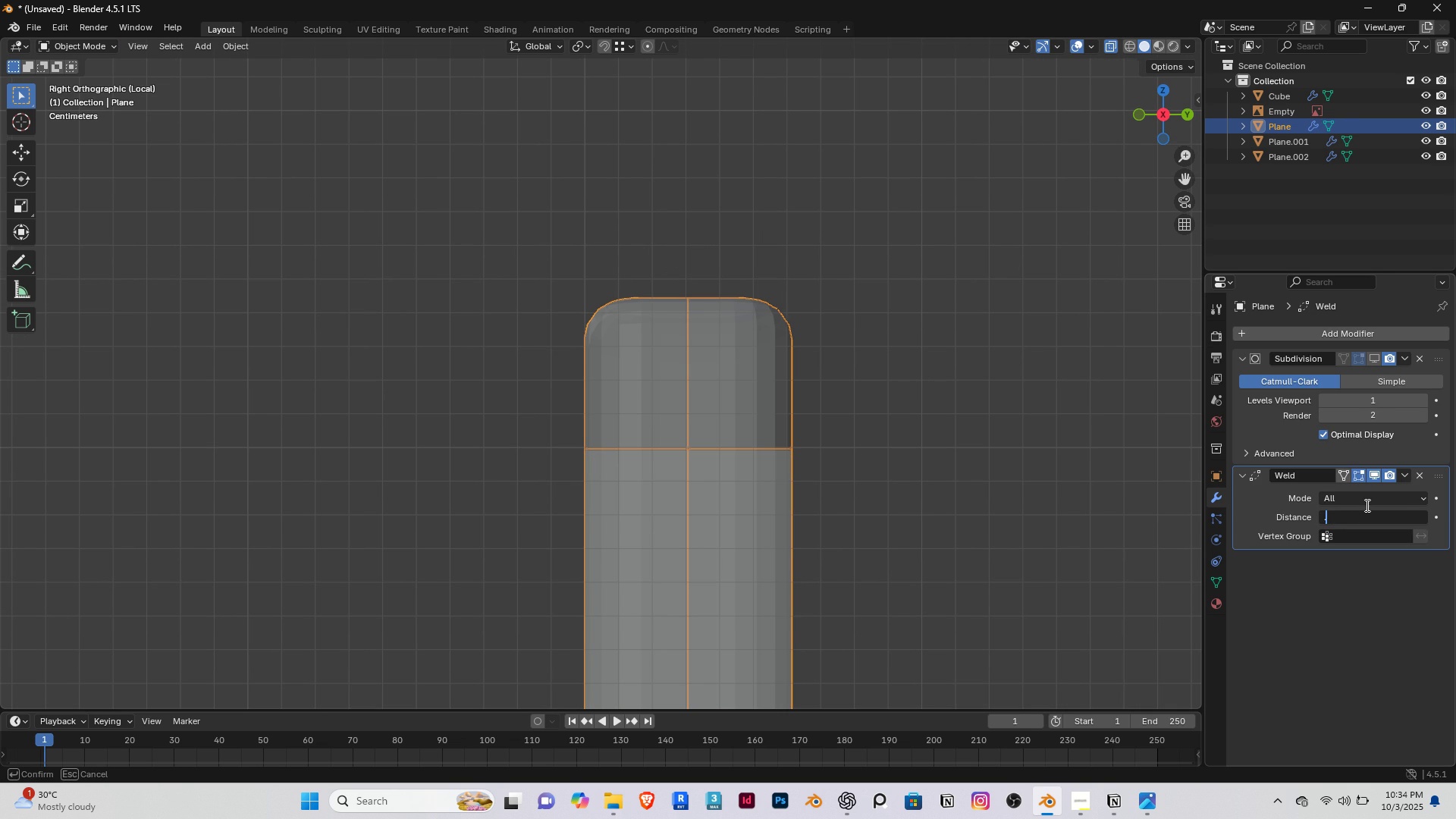 
key(1)
 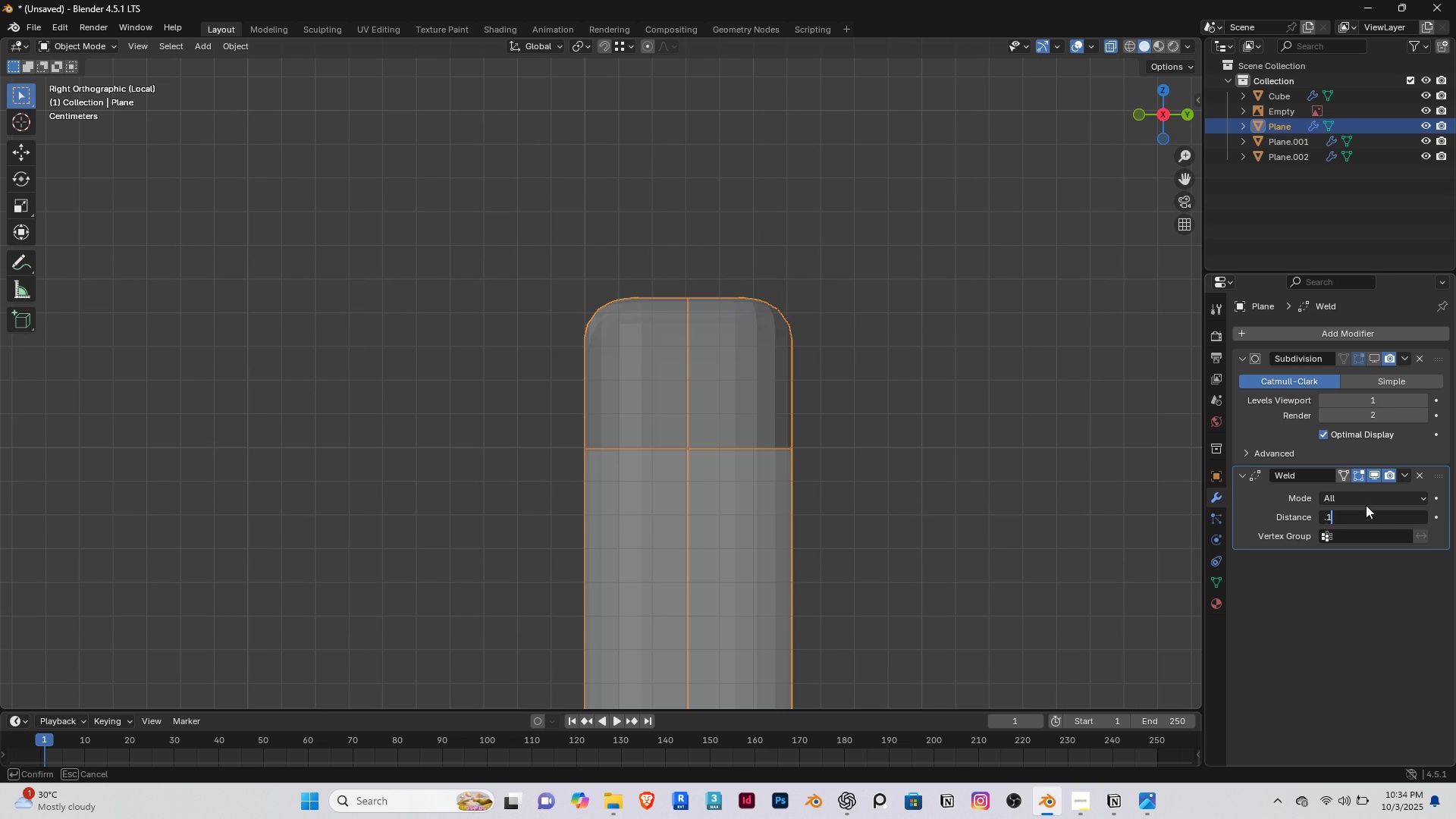 
key(Enter)
 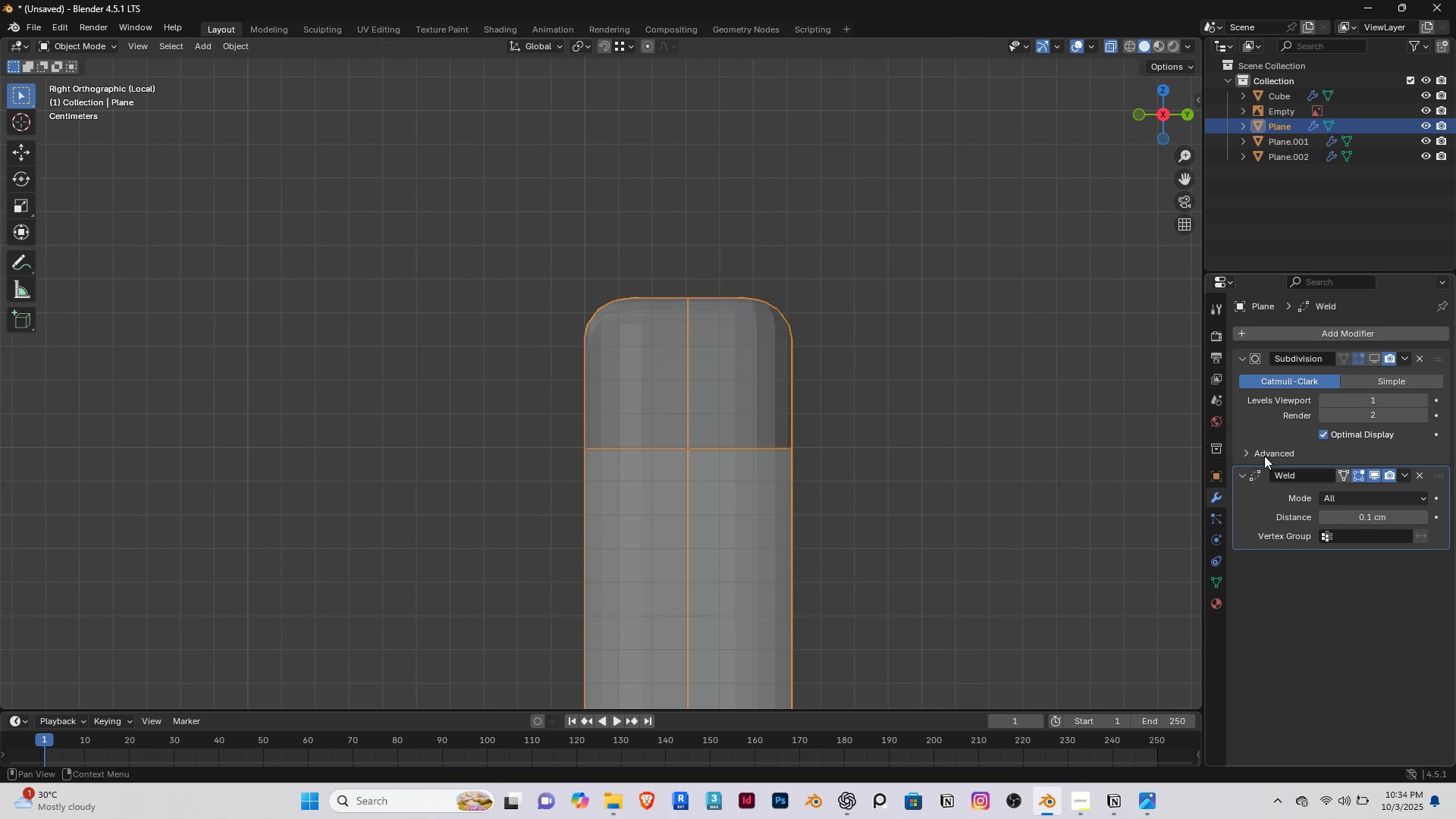 
scroll: coordinate [710, 438], scroll_direction: down, amount: 8.0